 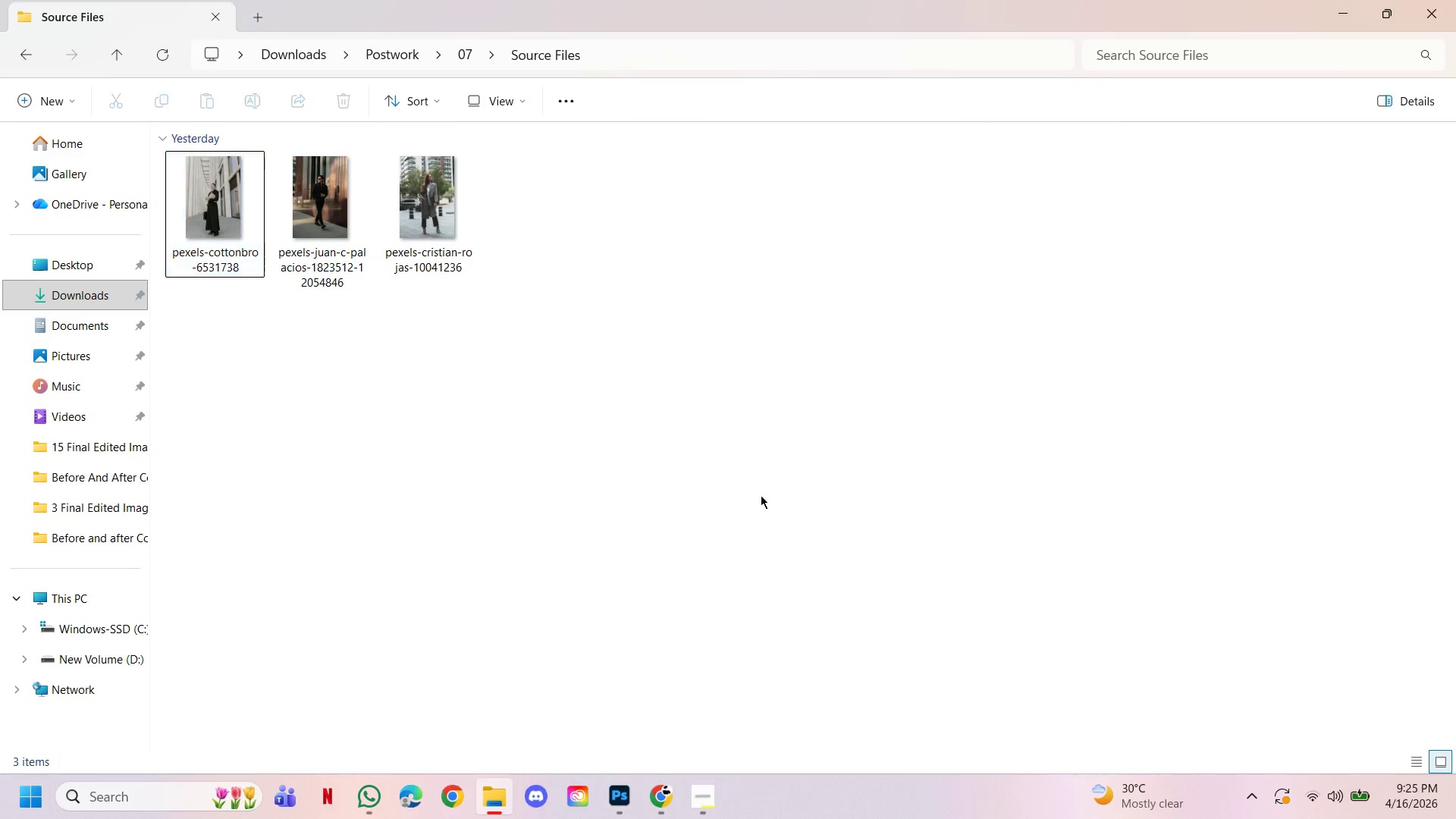 
left_click([460, 49])
 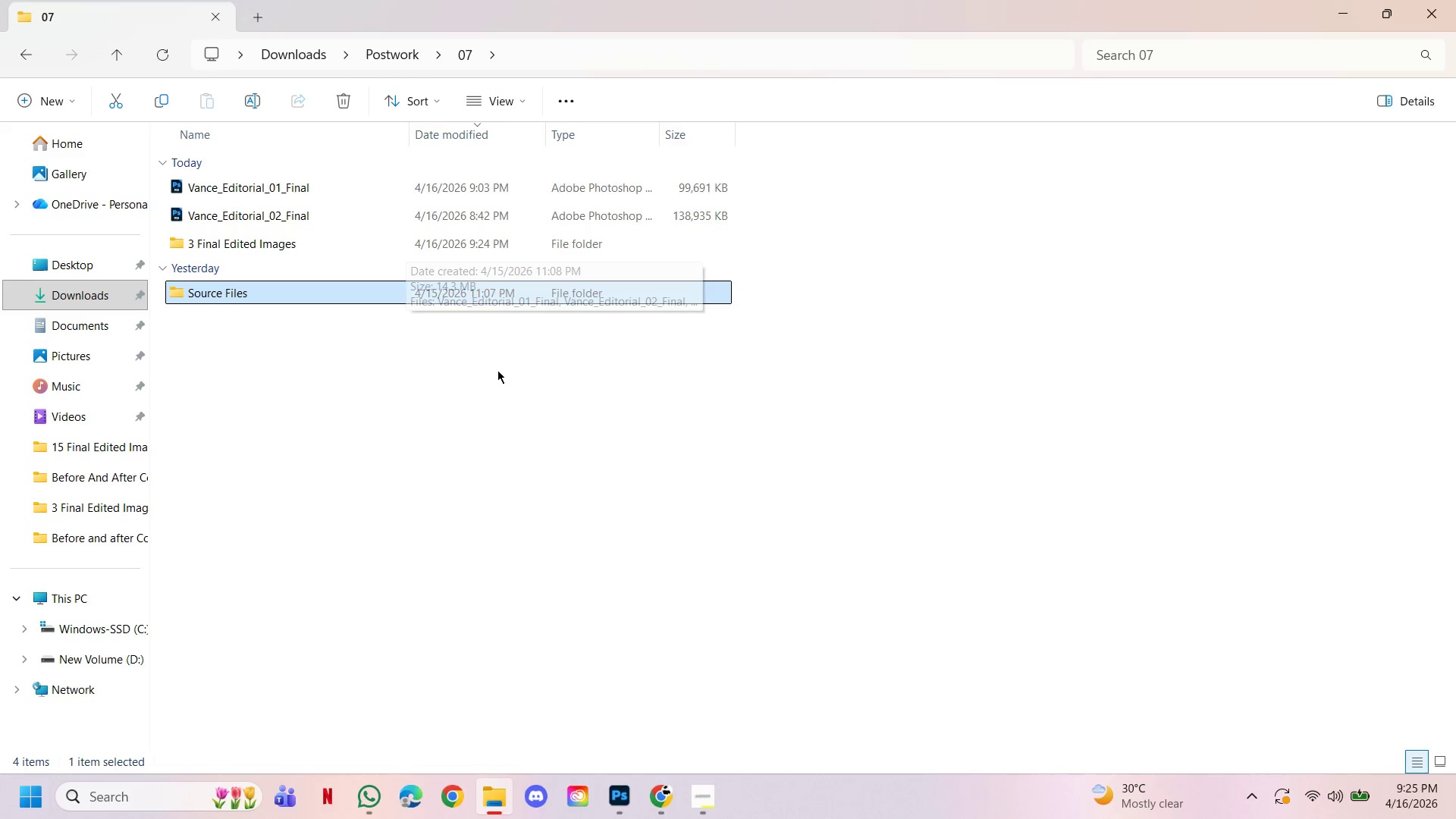 
wait(5.84)
 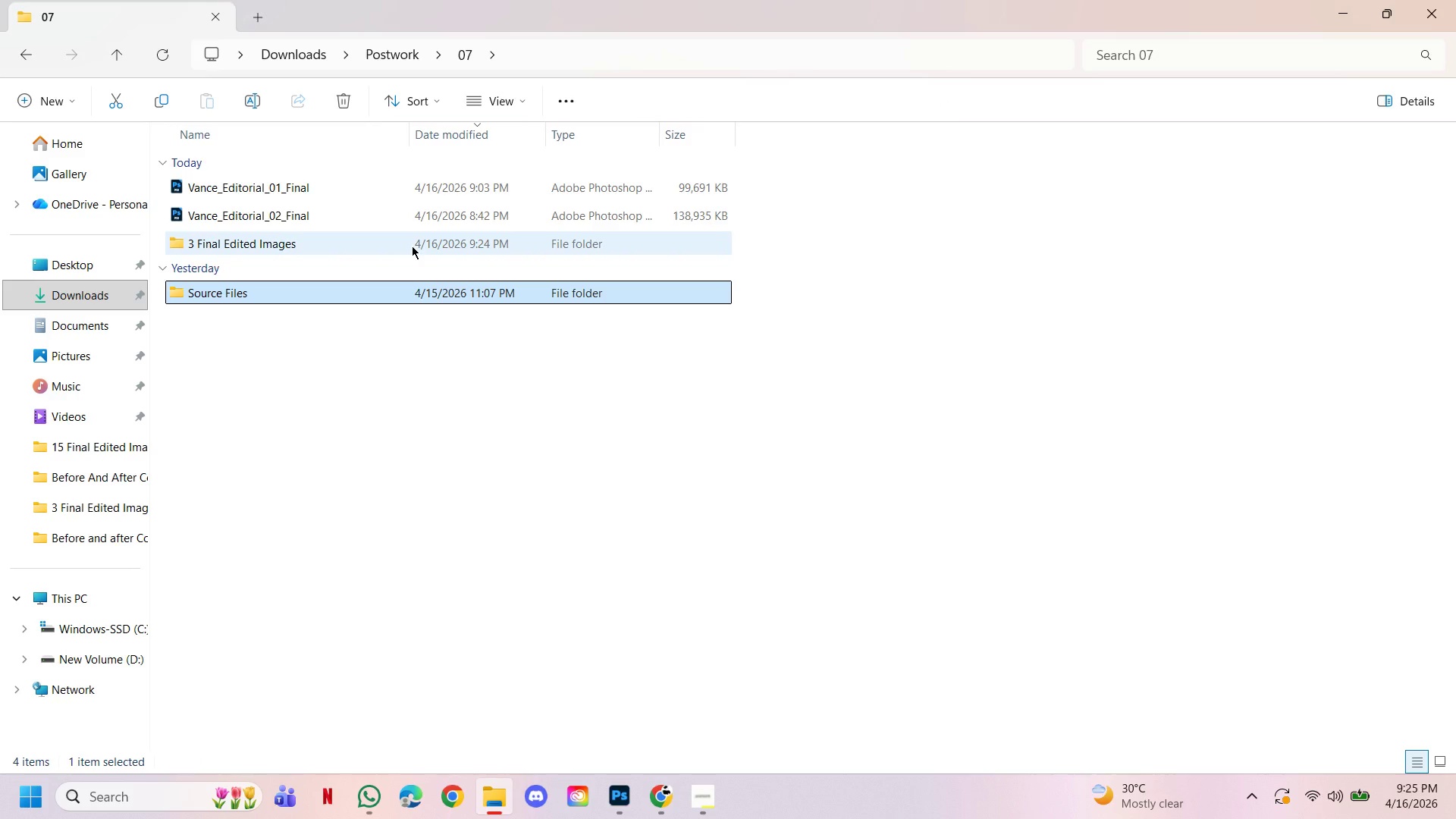 
left_click([610, 789])
 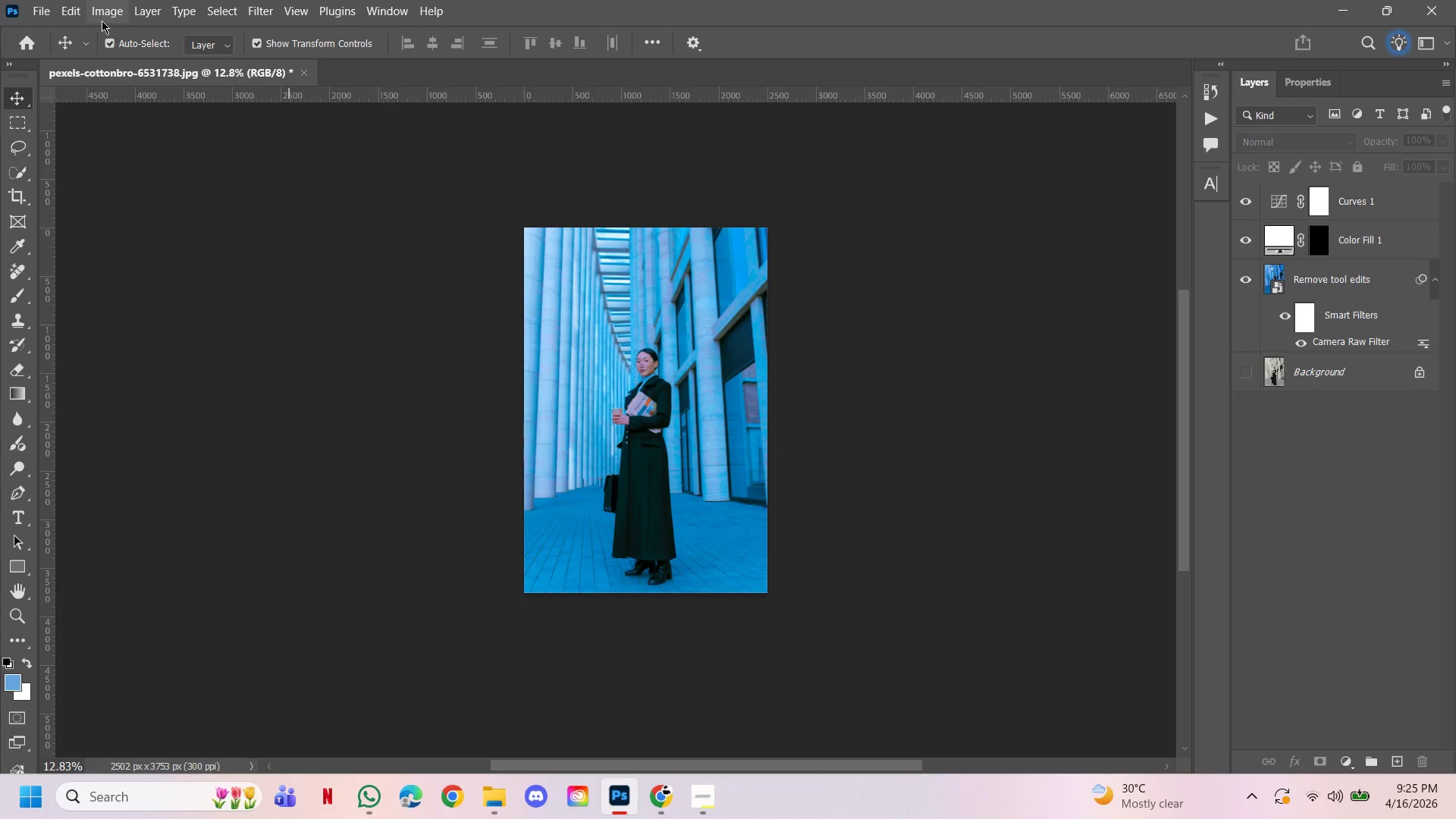 
left_click([1240, 206])
 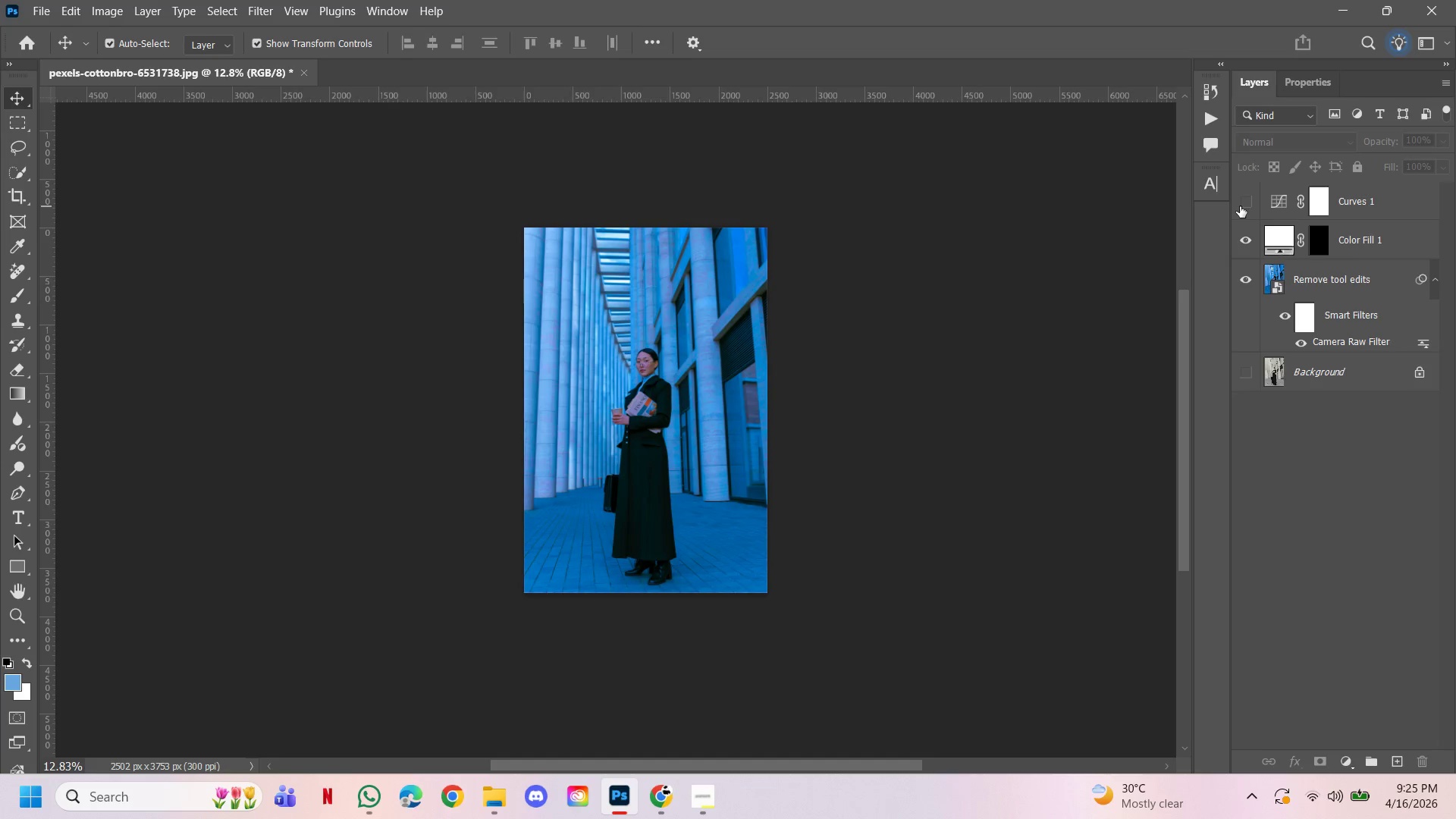 
left_click([1240, 206])
 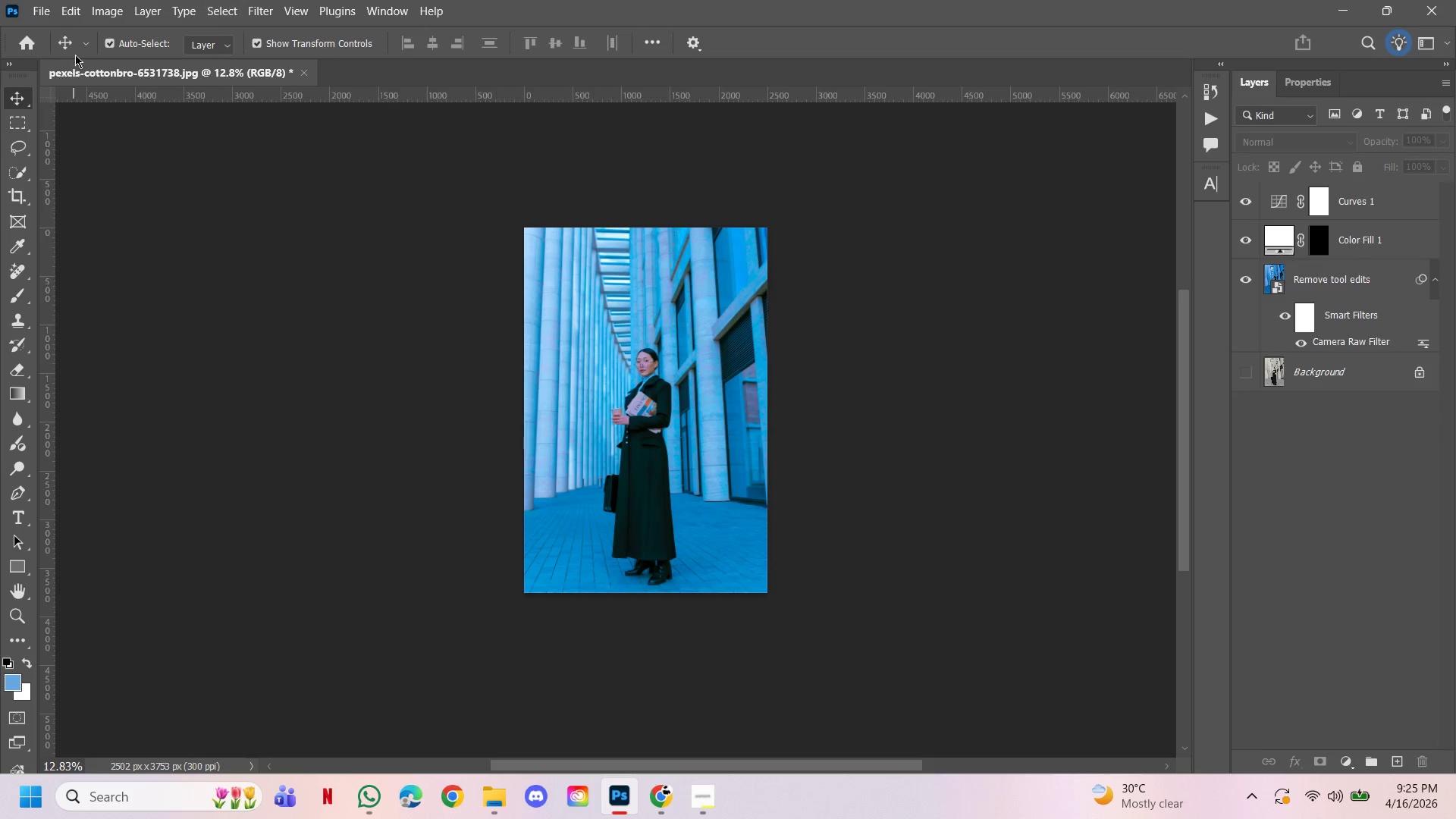 
left_click([35, 17])
 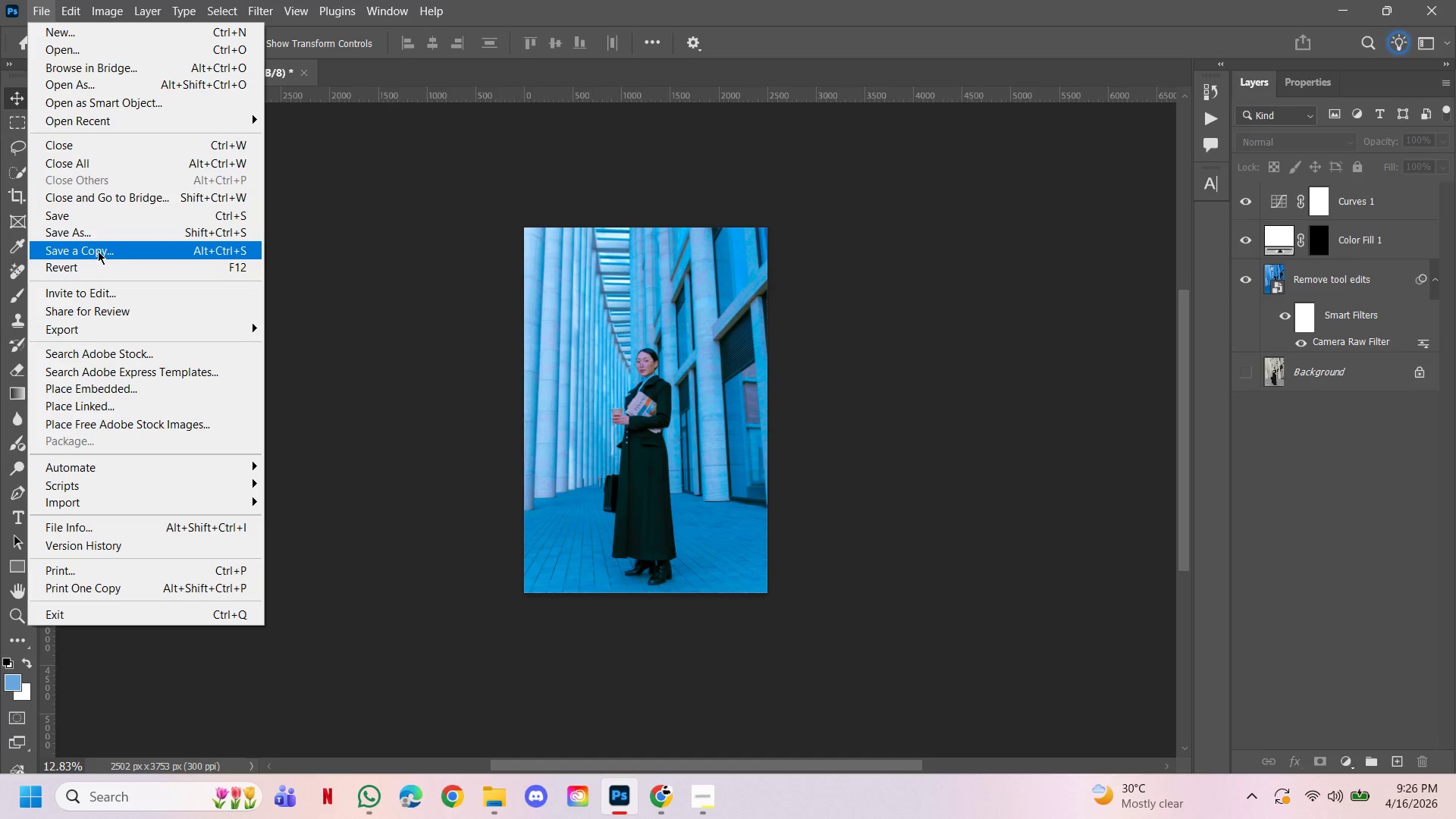 
left_click([101, 232])
 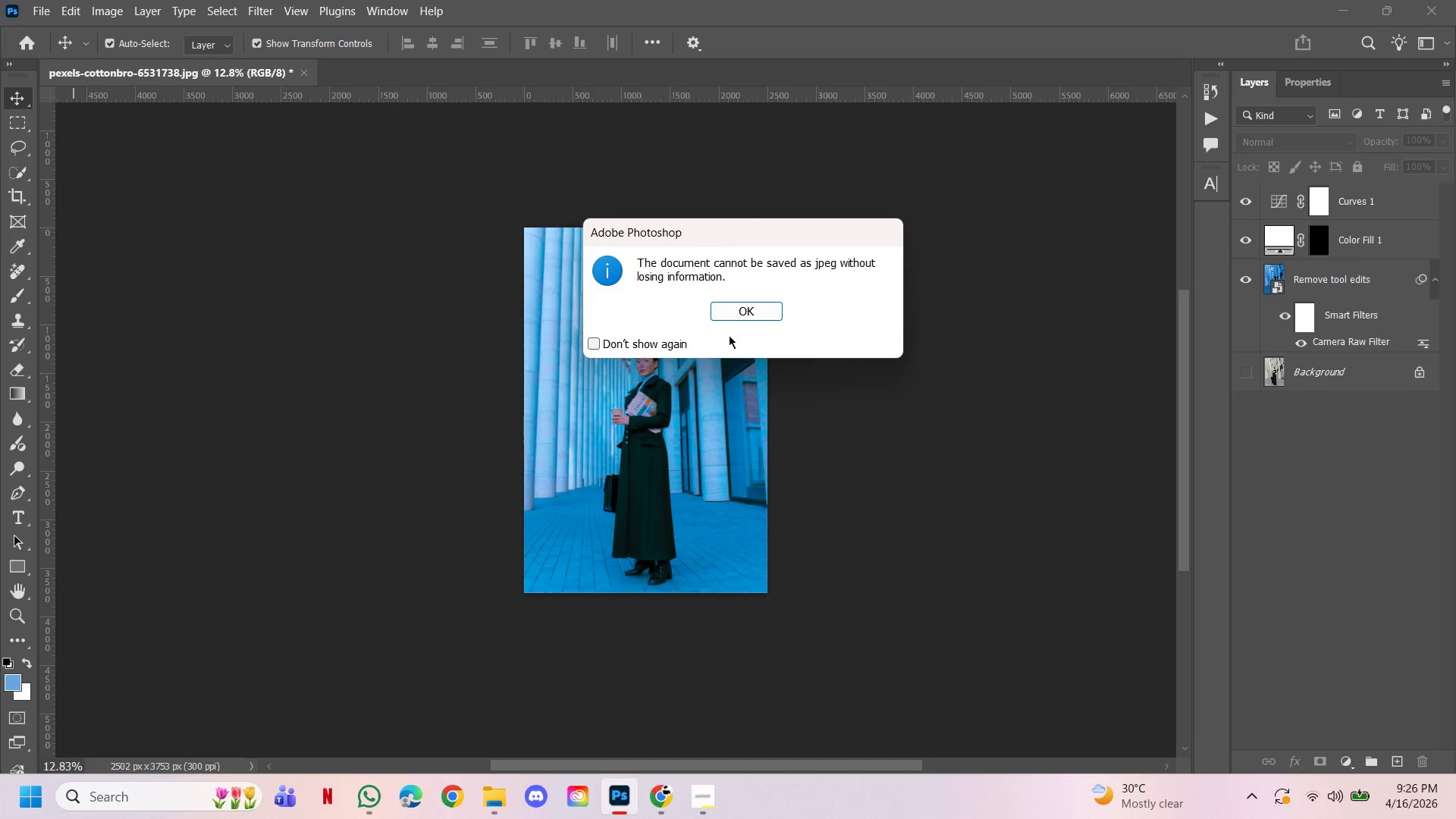 
left_click([738, 315])
 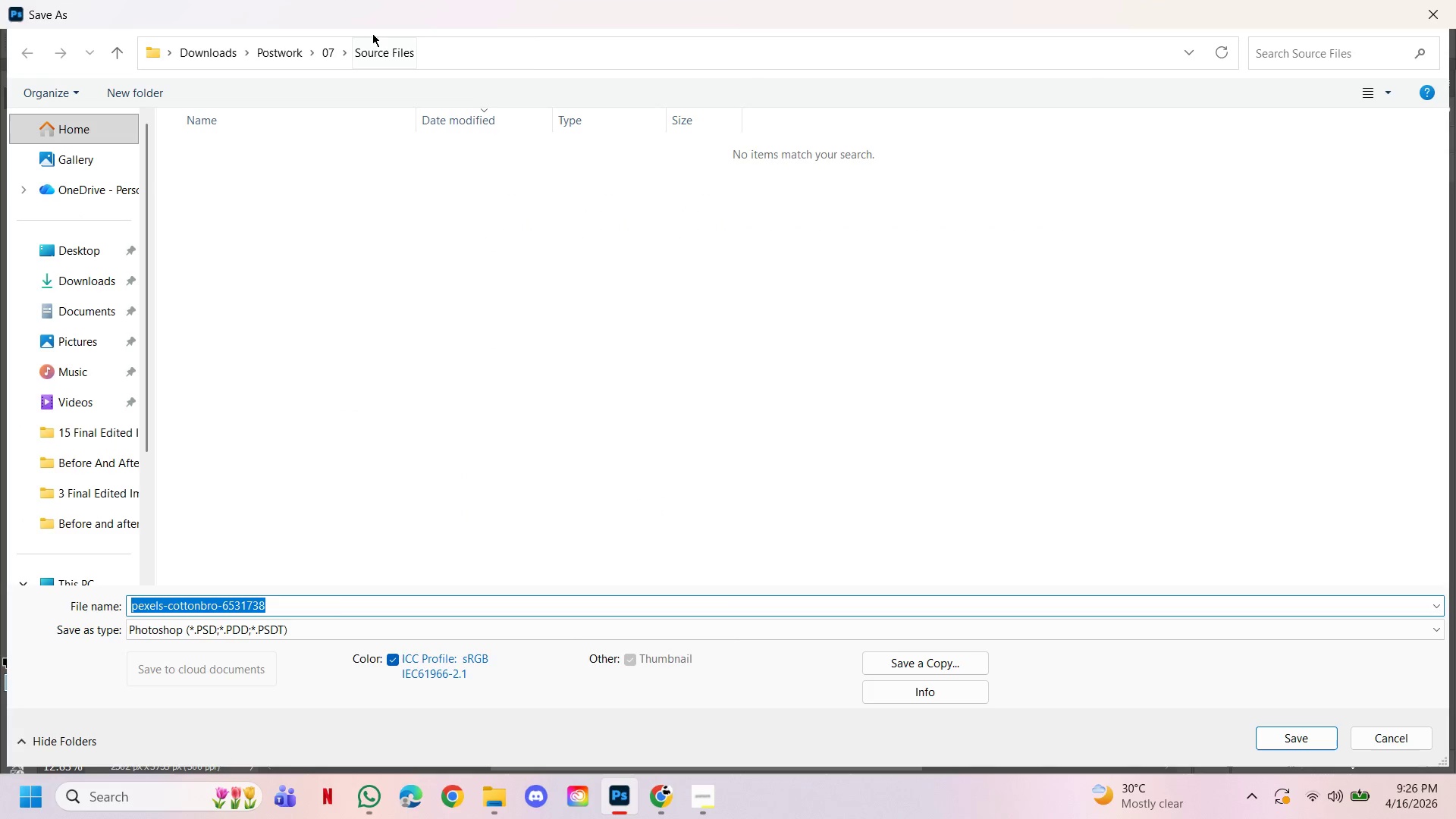 
left_click([331, 52])
 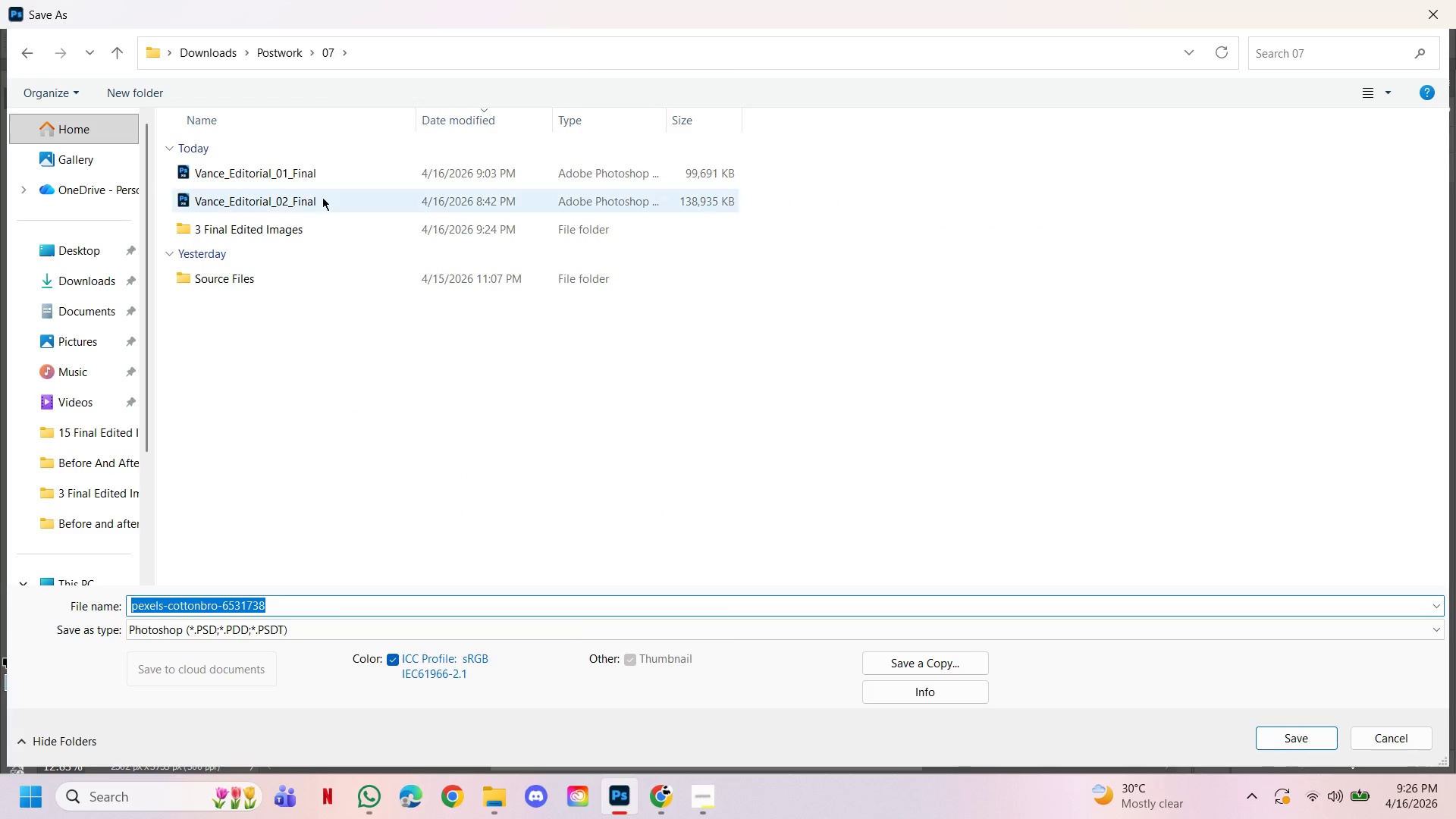 
left_click([325, 172])
 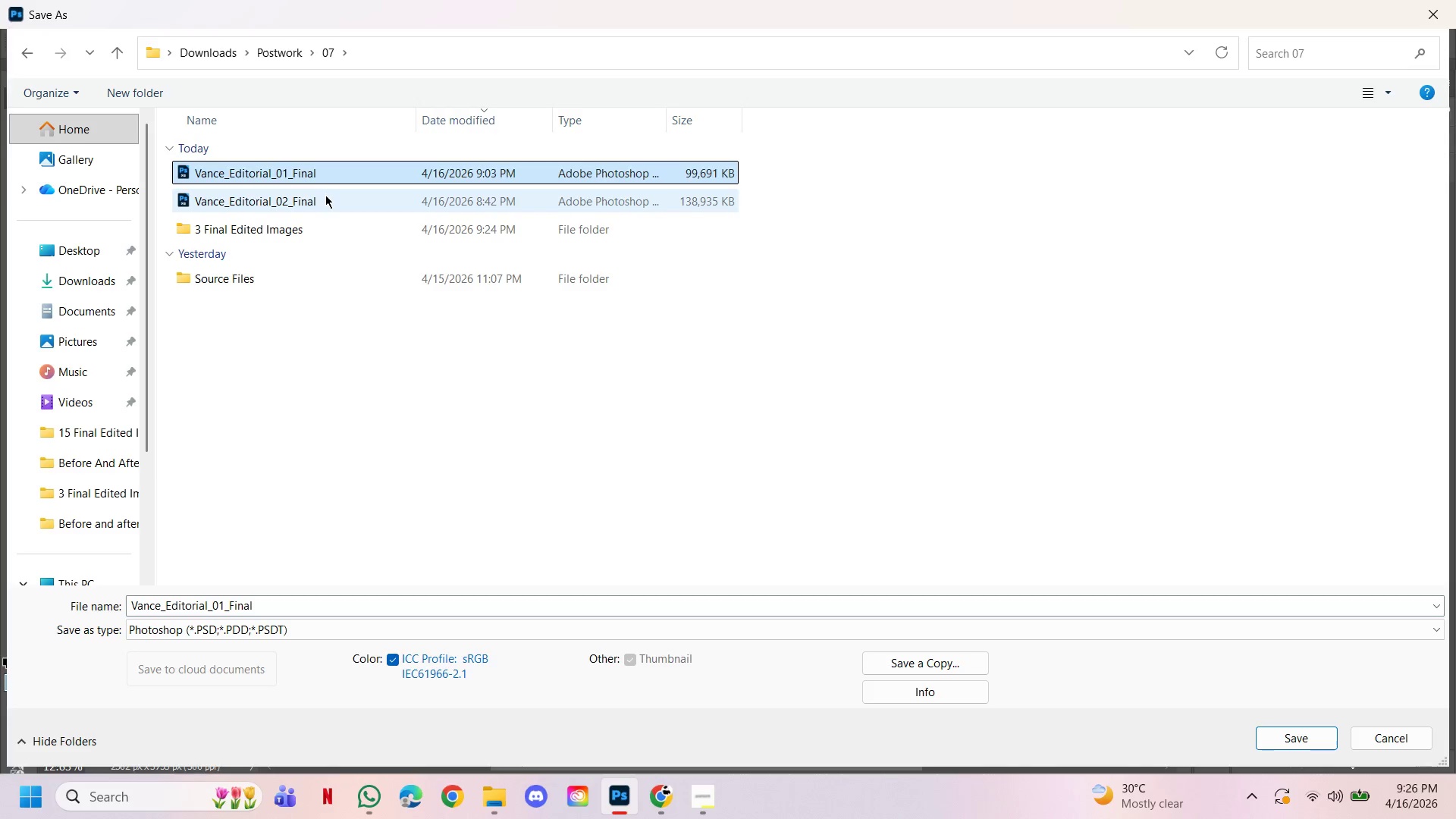 
left_click([325, 195])
 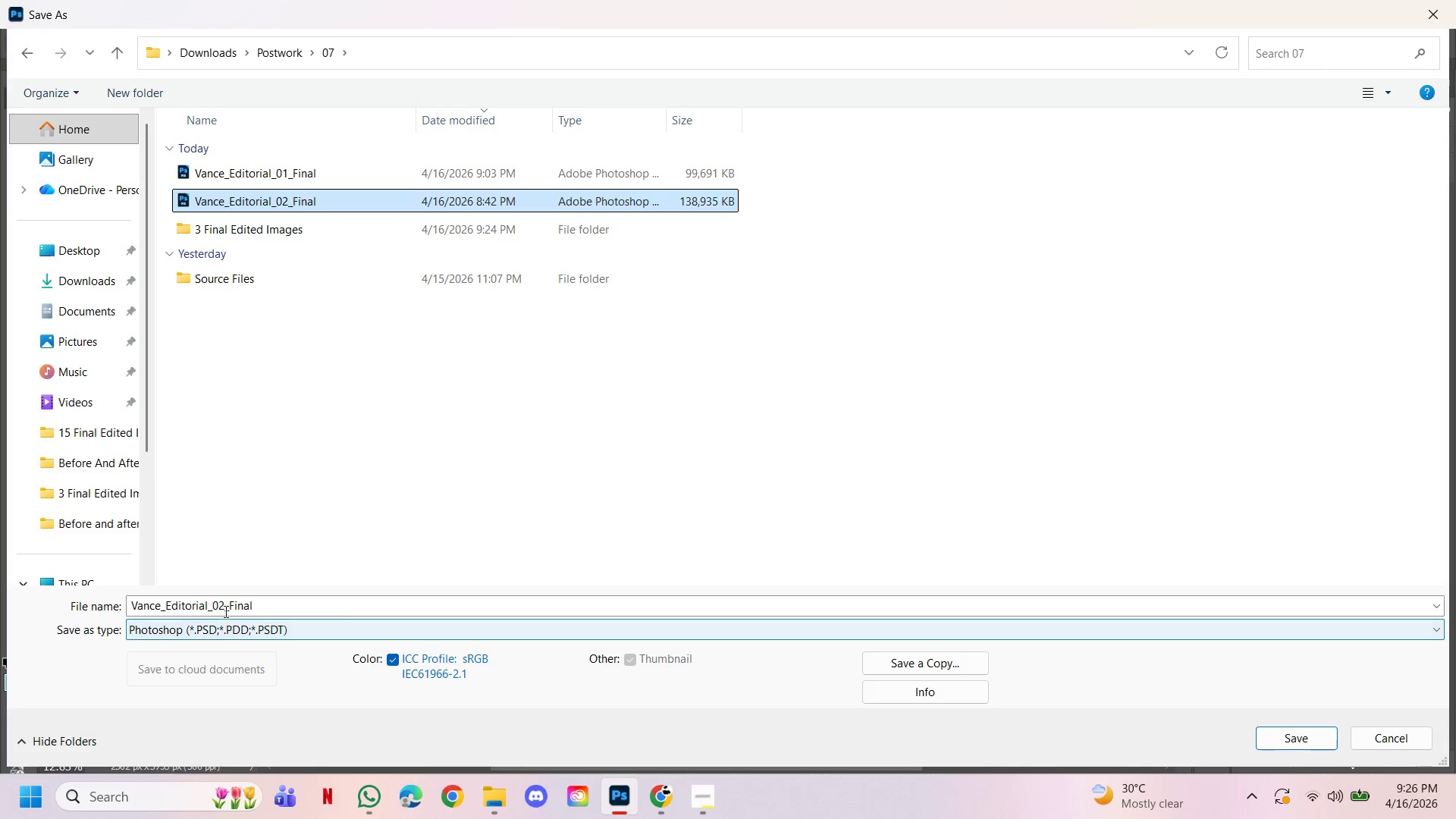 
left_click([221, 606])
 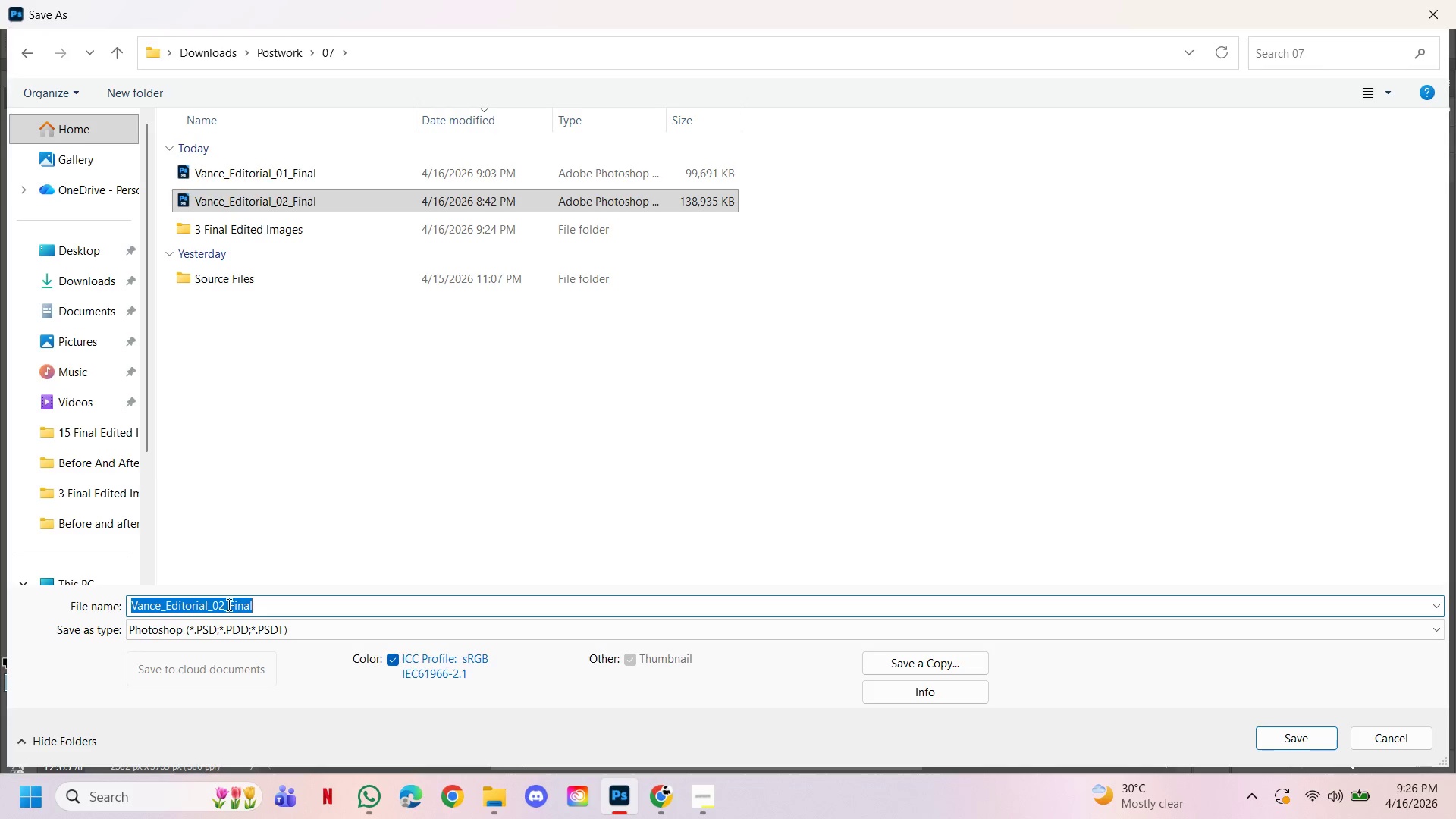 
left_click([228, 603])
 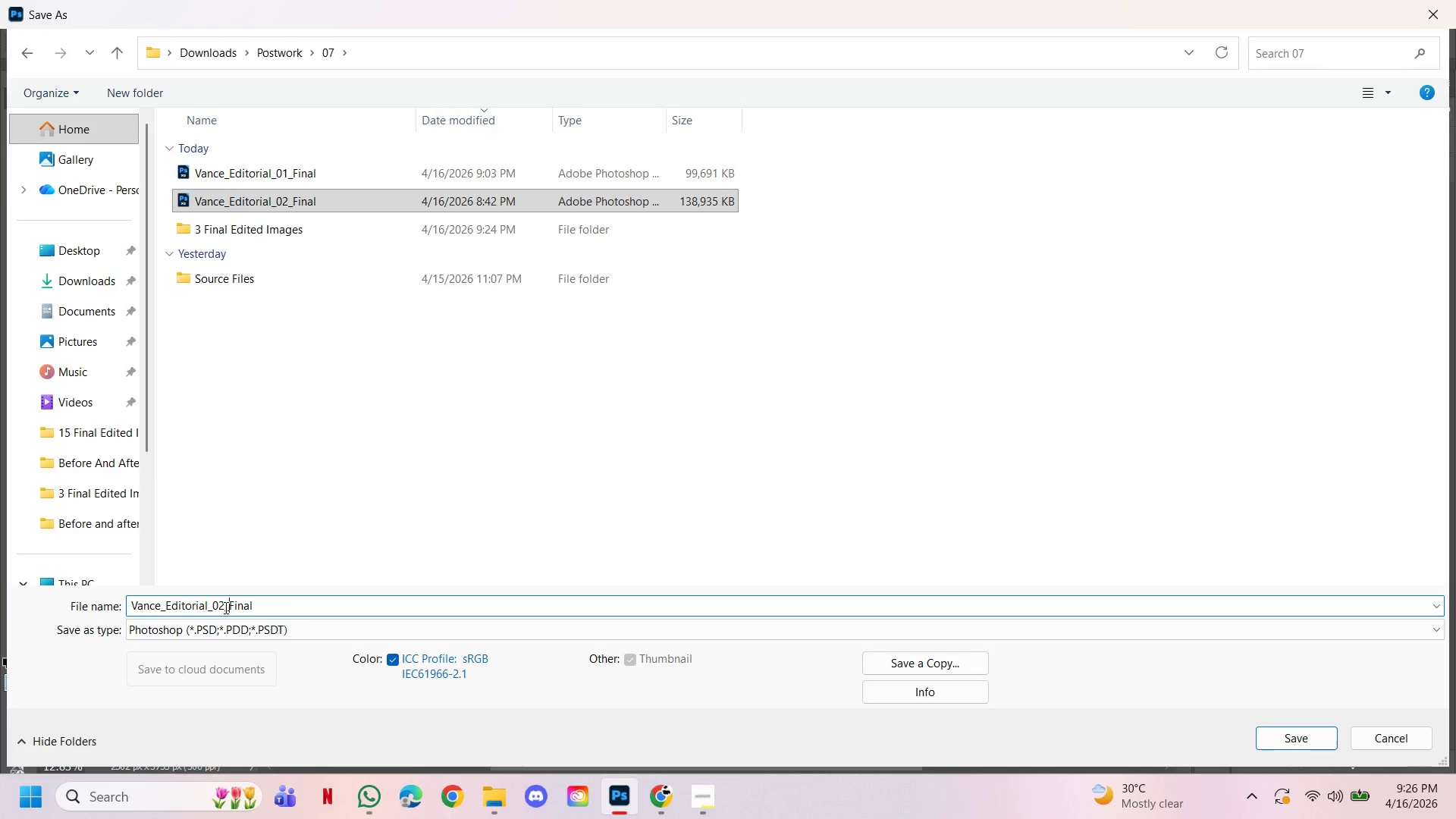 
left_click([226, 608])
 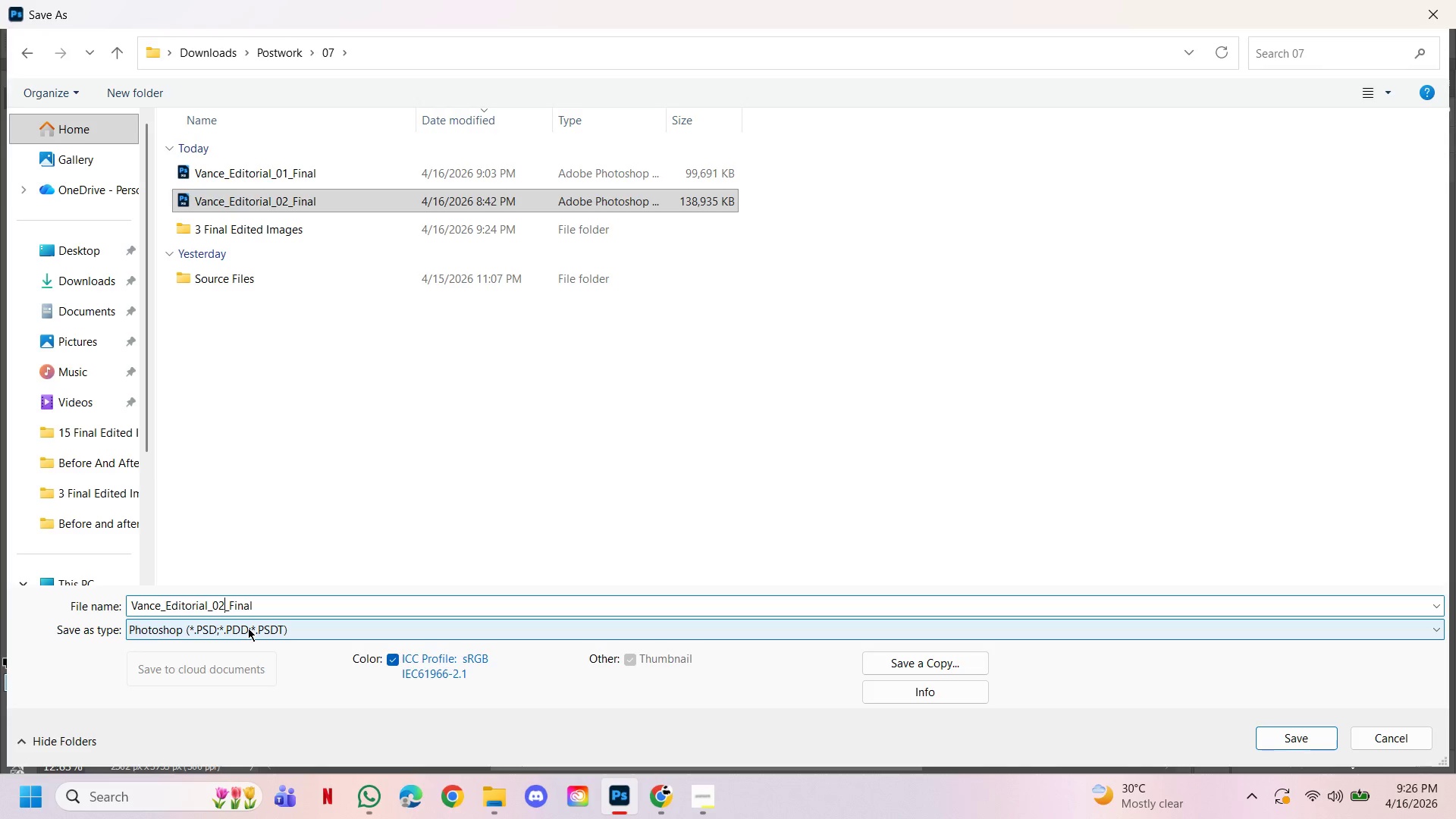 
key(Backspace)
 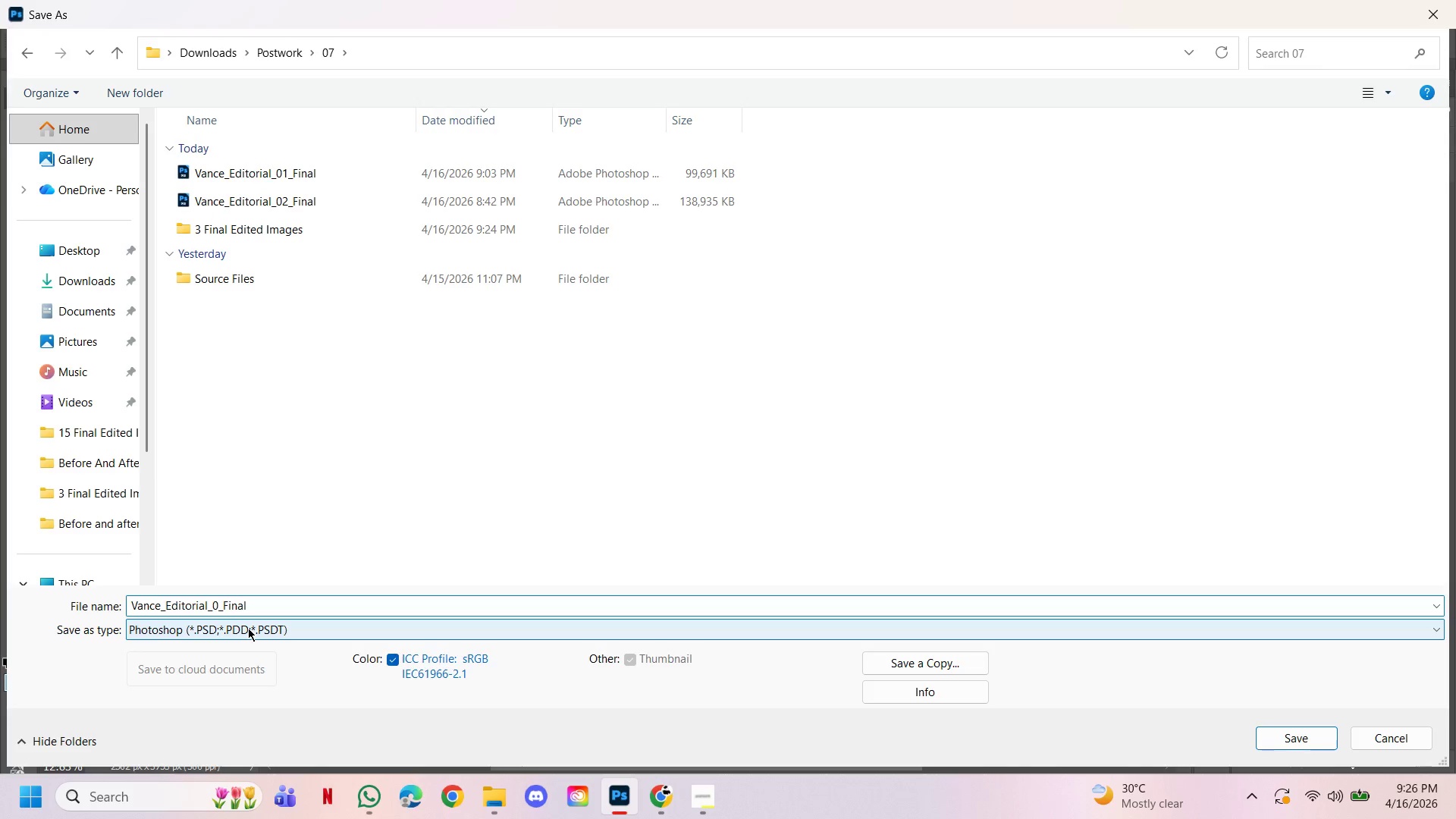 
key(3)
 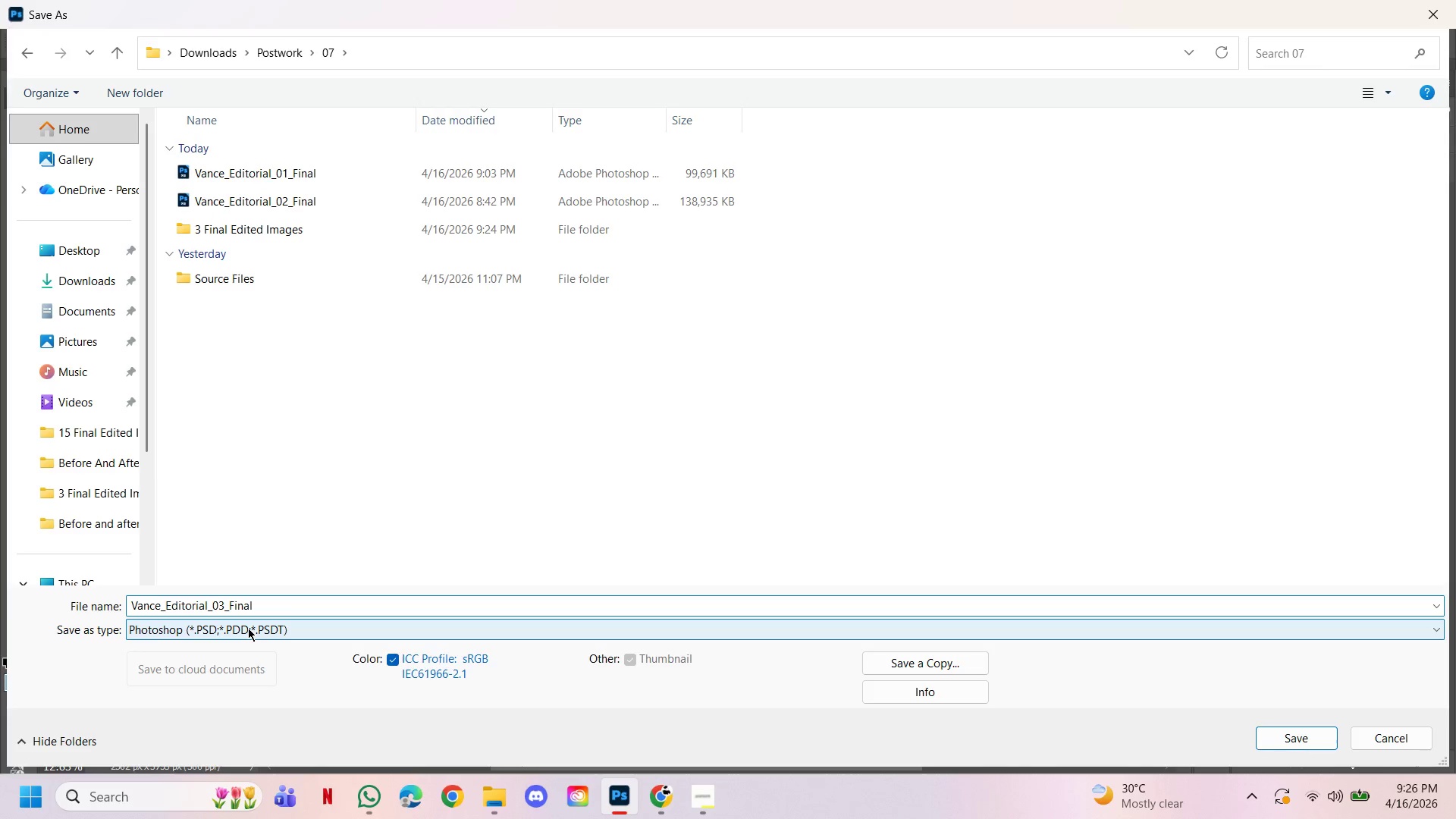 
key(Enter)
 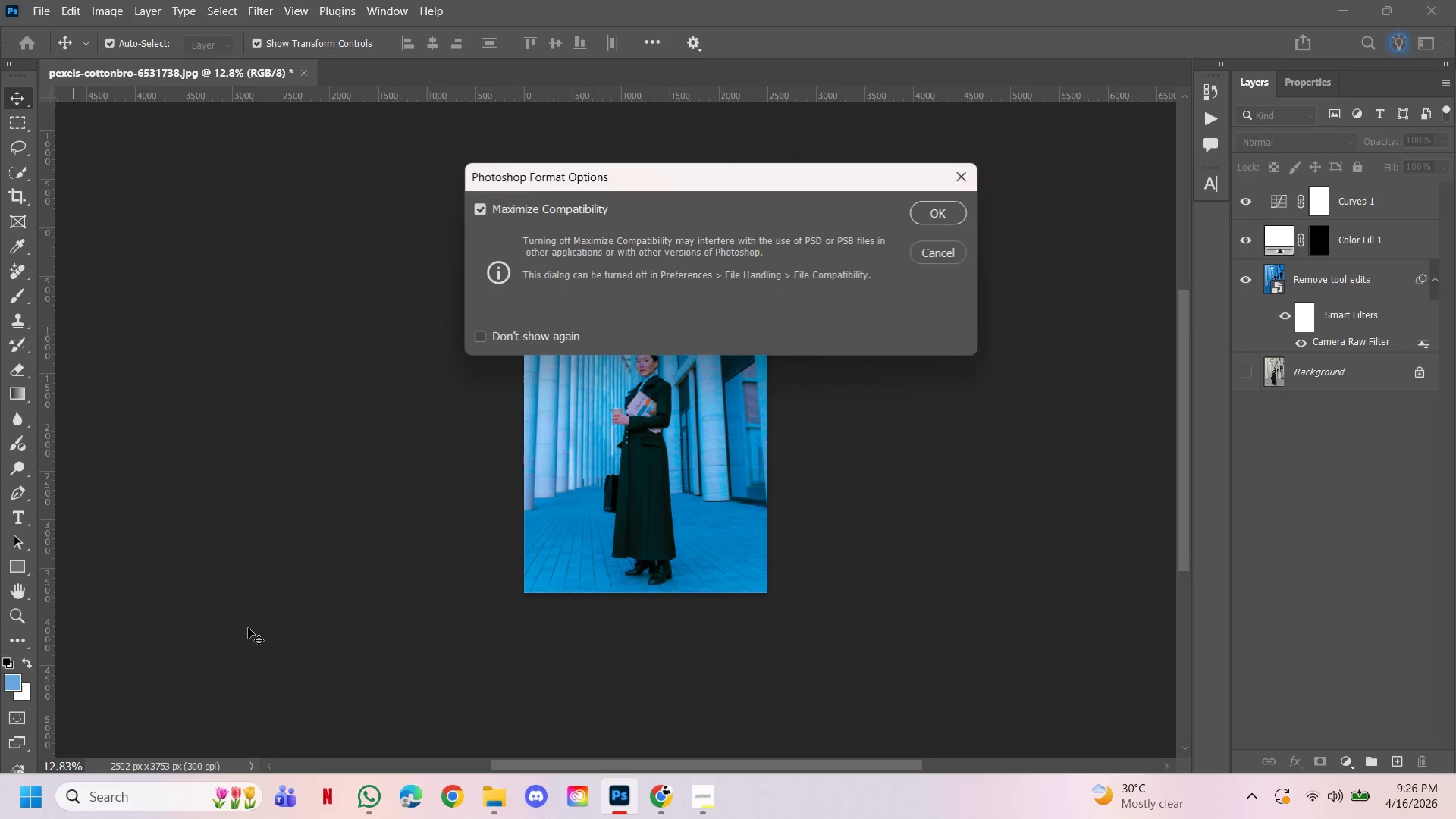 
key(Enter)
 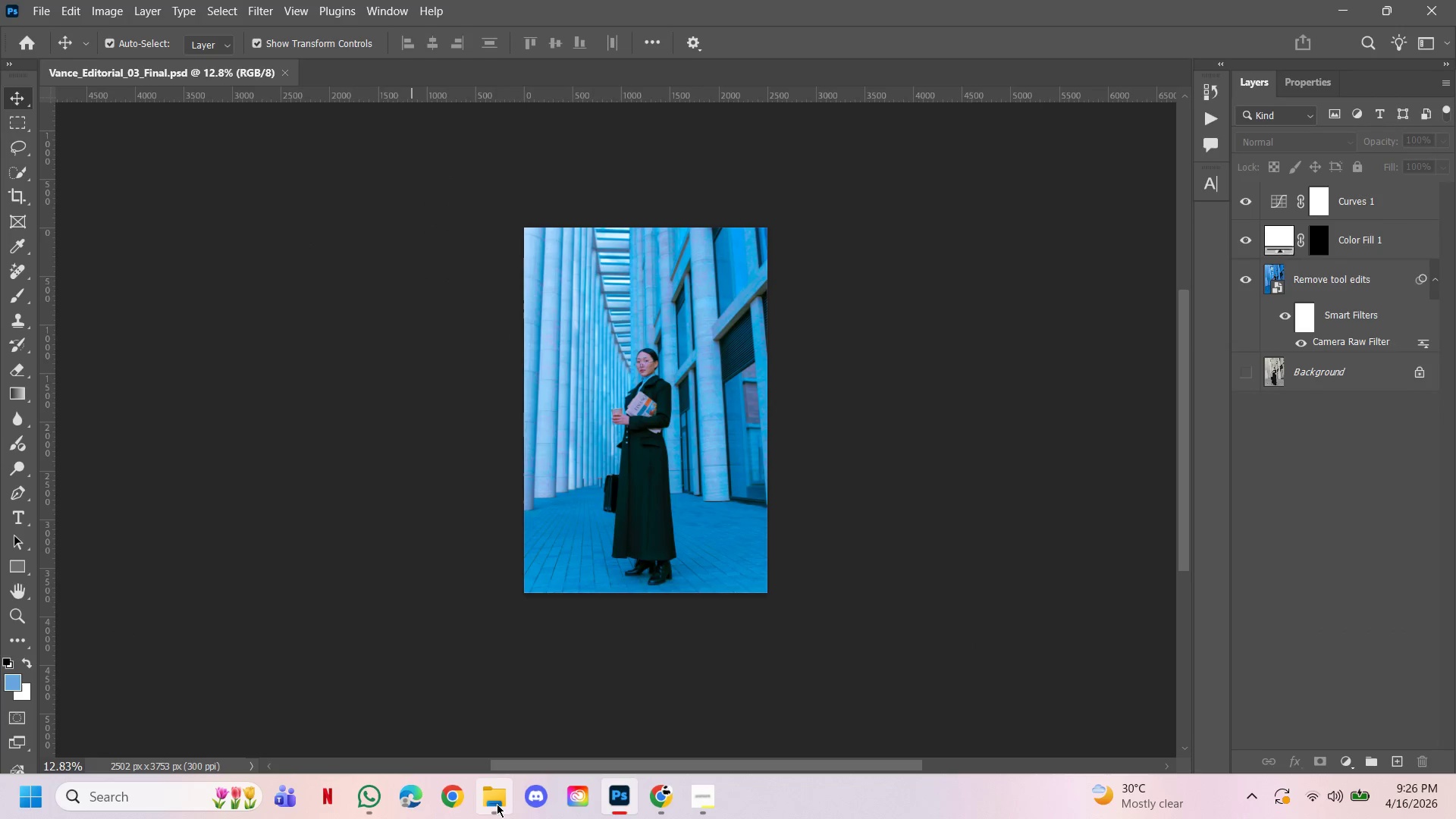 
double_click([539, 520])
 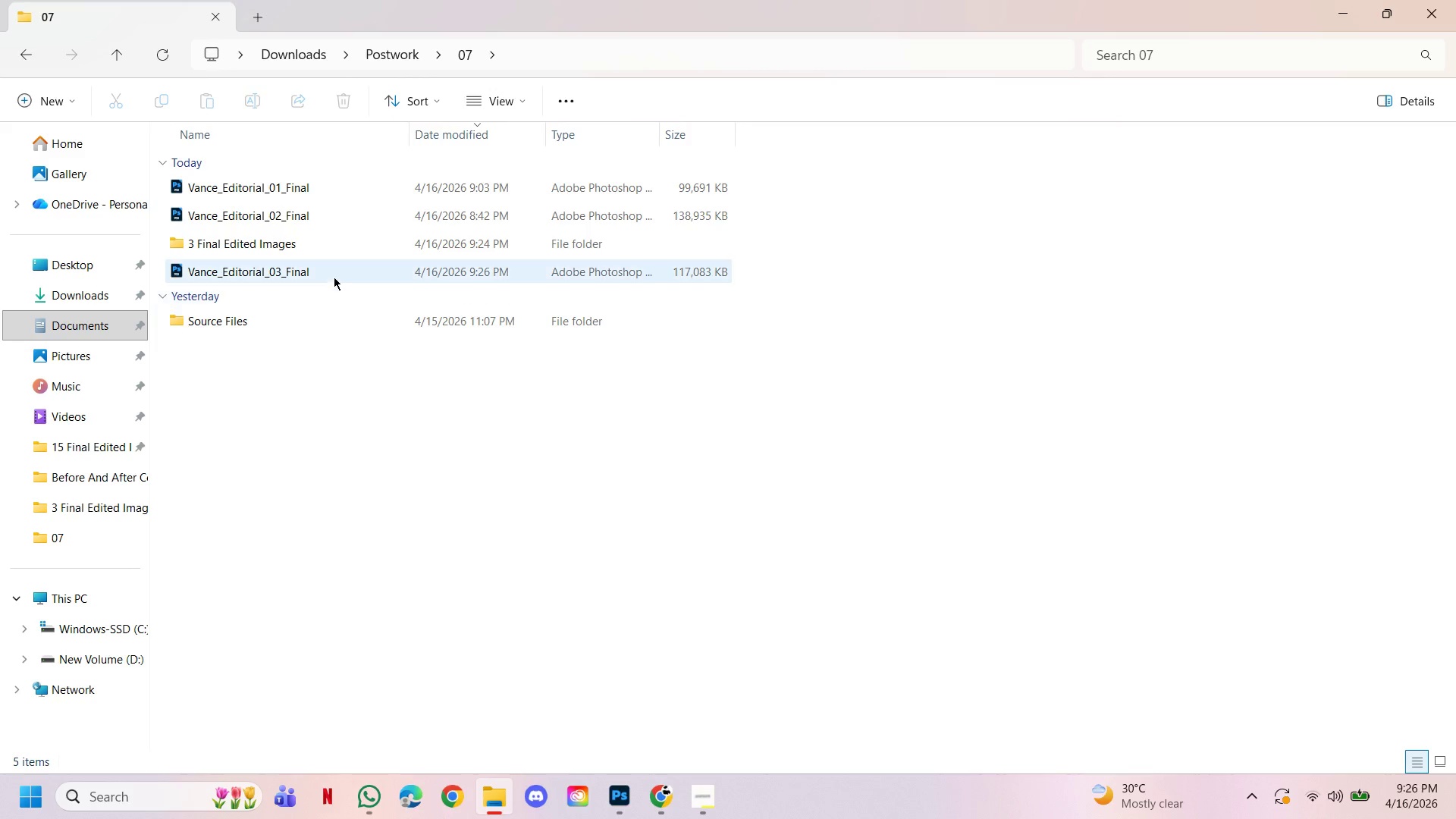 
left_click([334, 277])
 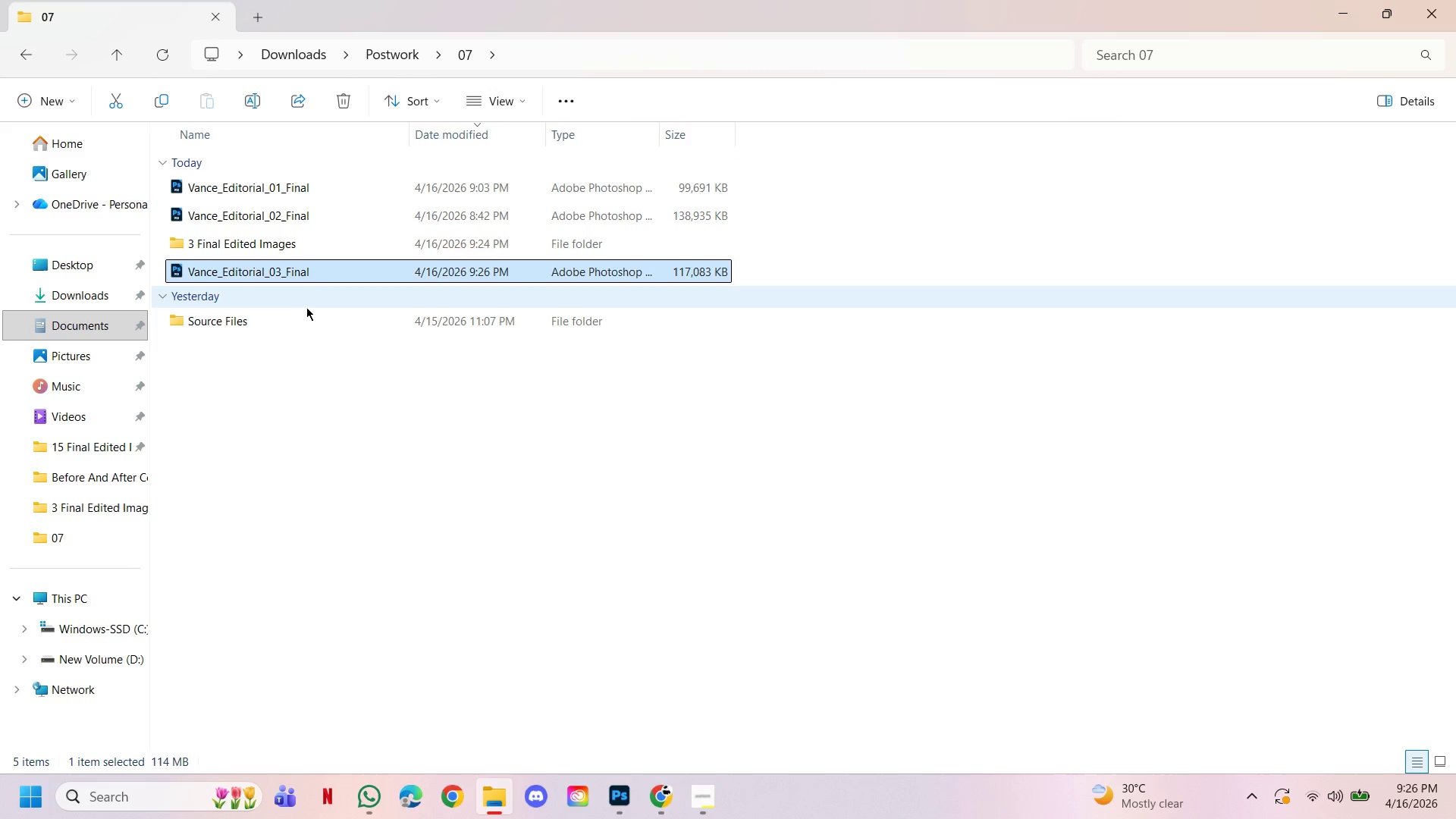 
mouse_move([280, 331])
 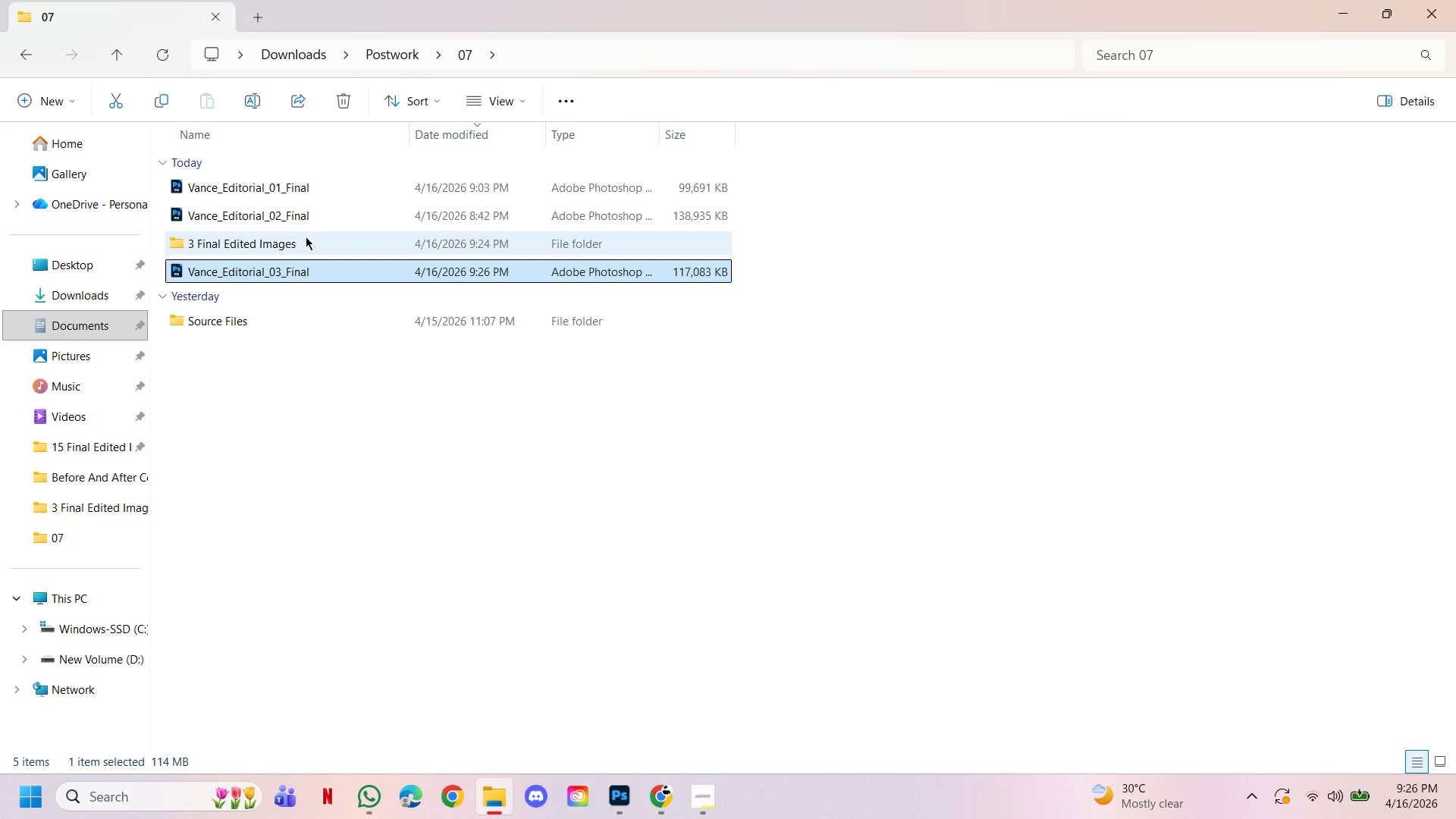 
double_click([306, 237])
 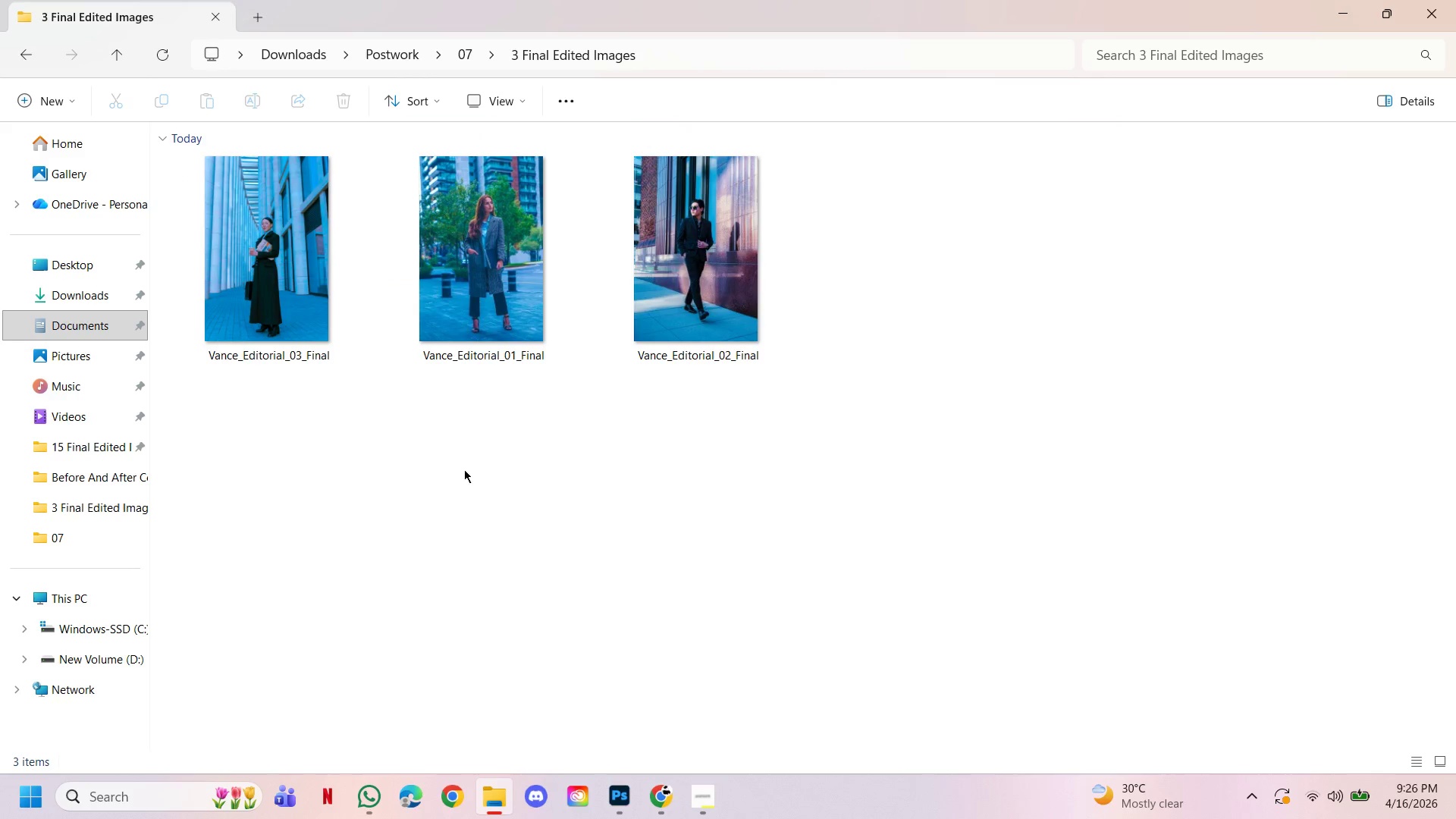 
left_click([549, 492])
 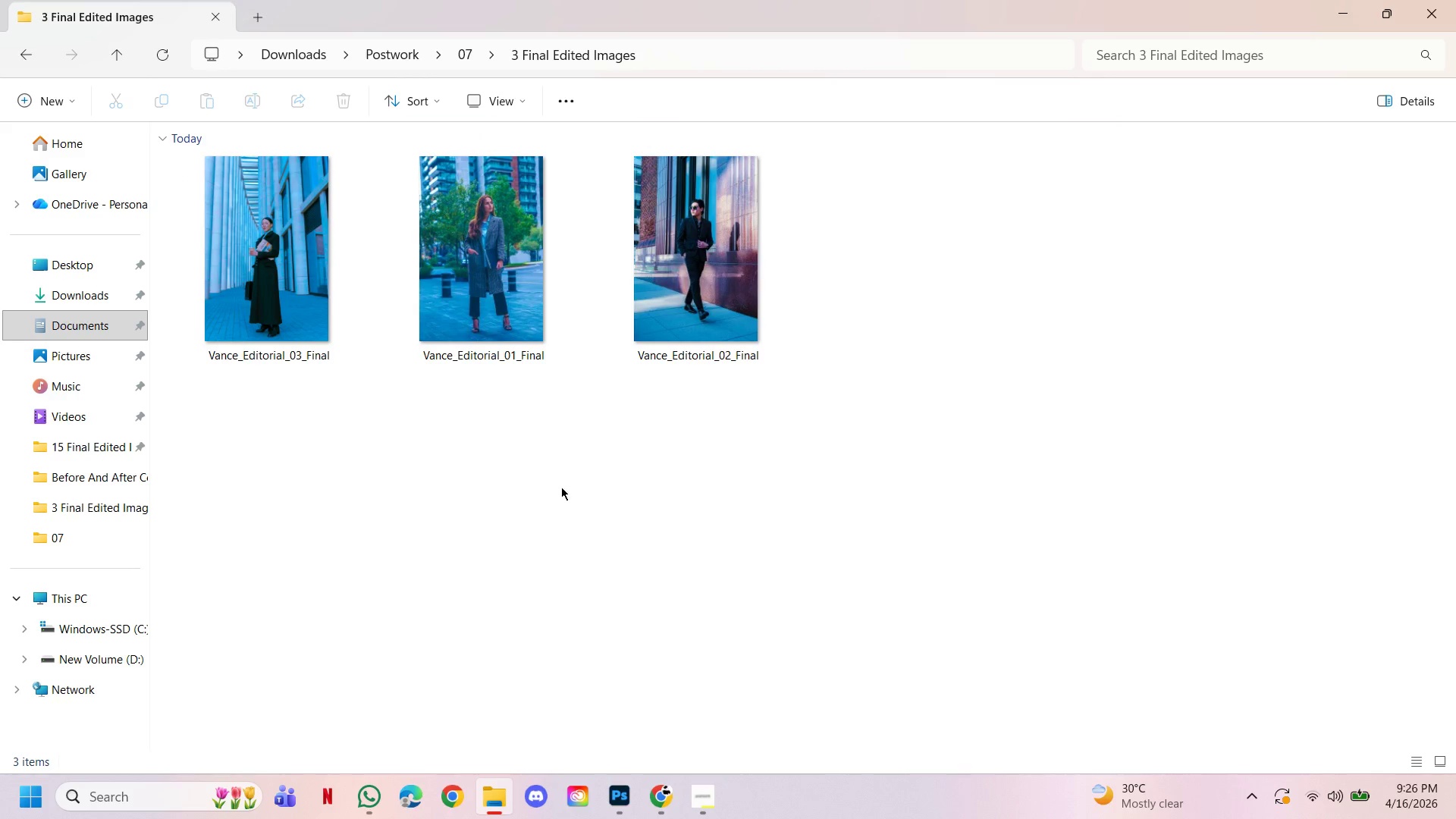 
right_click([561, 487])
 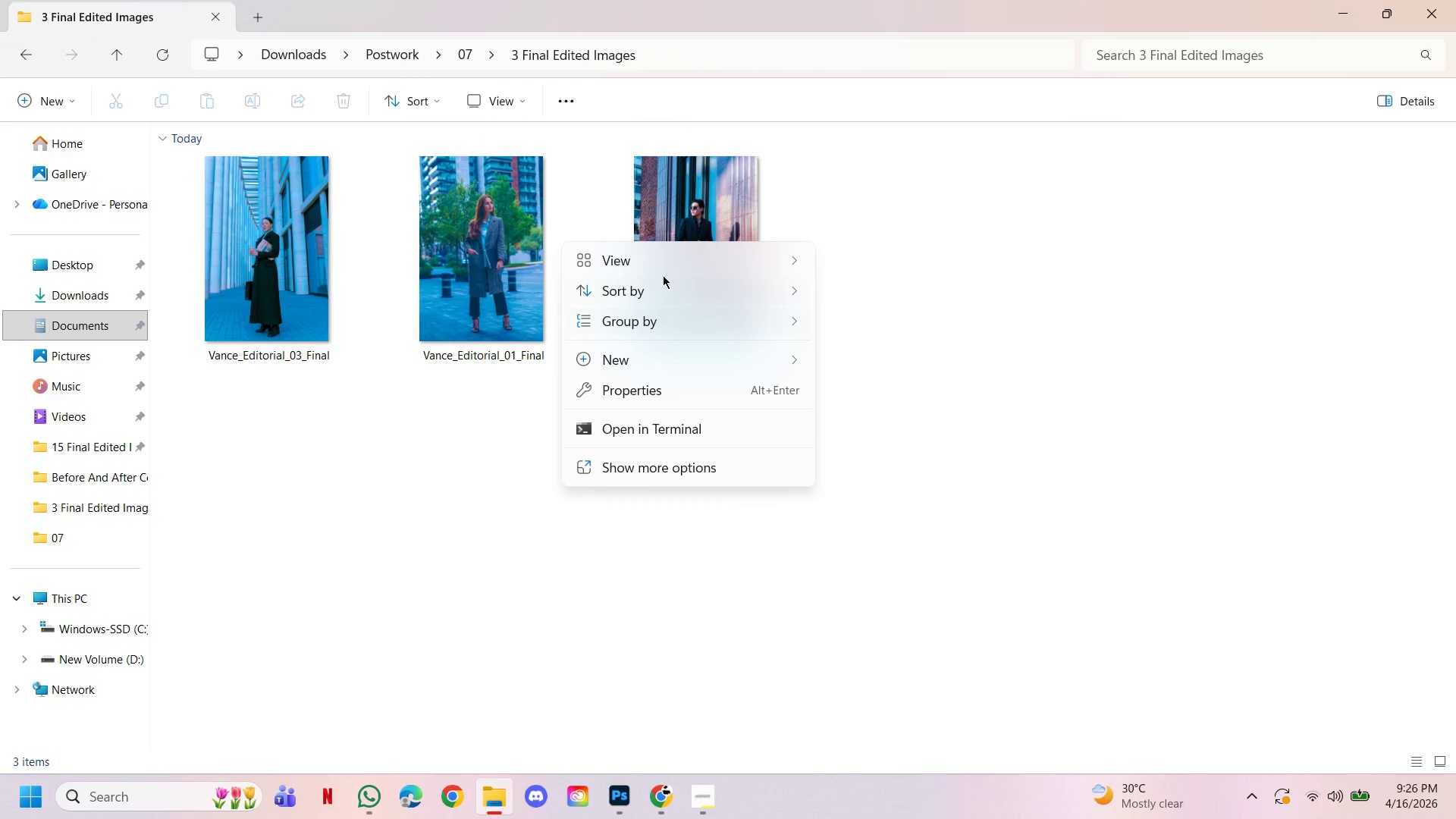 
left_click([661, 256])
 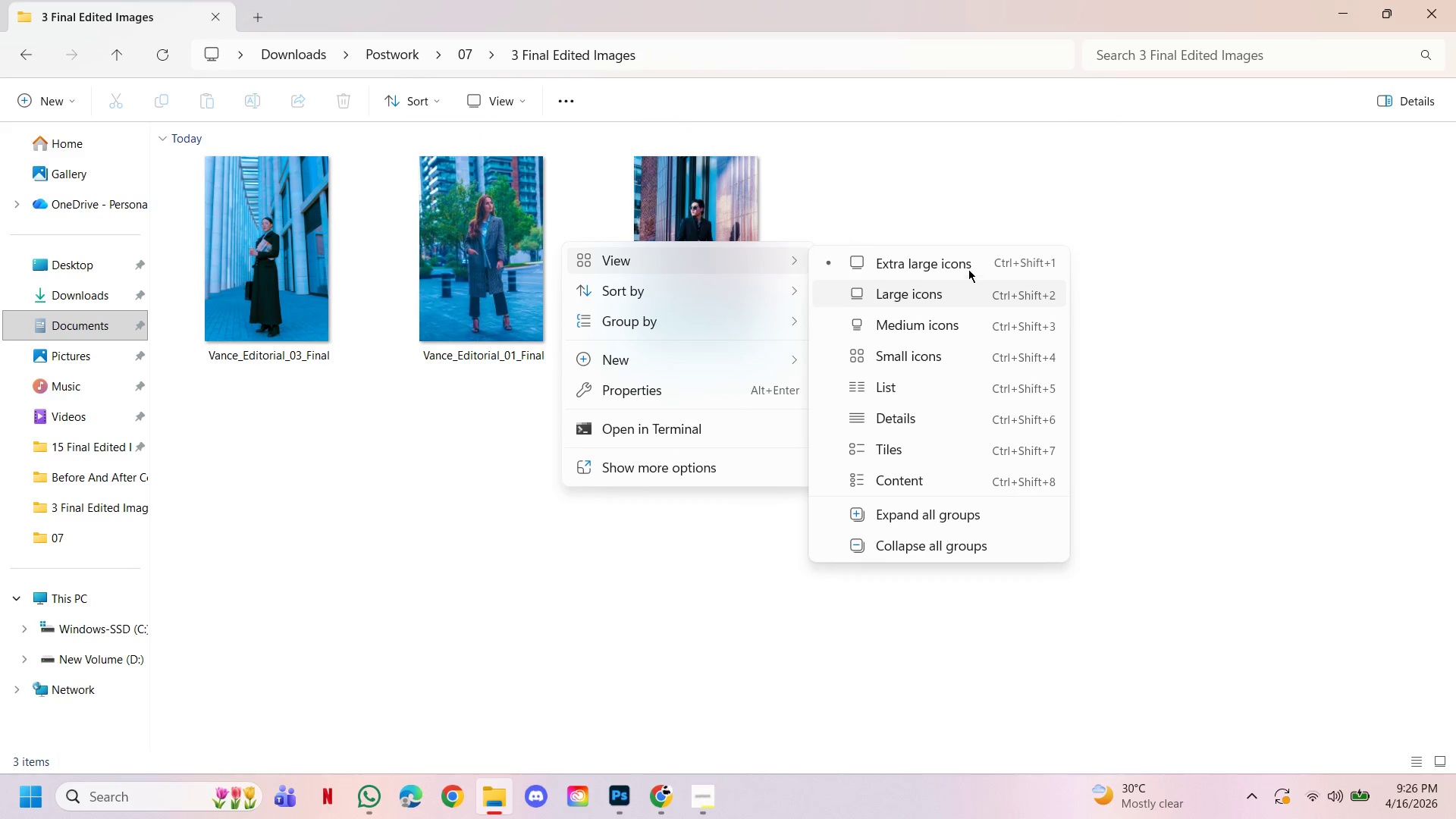 
left_click([968, 269])
 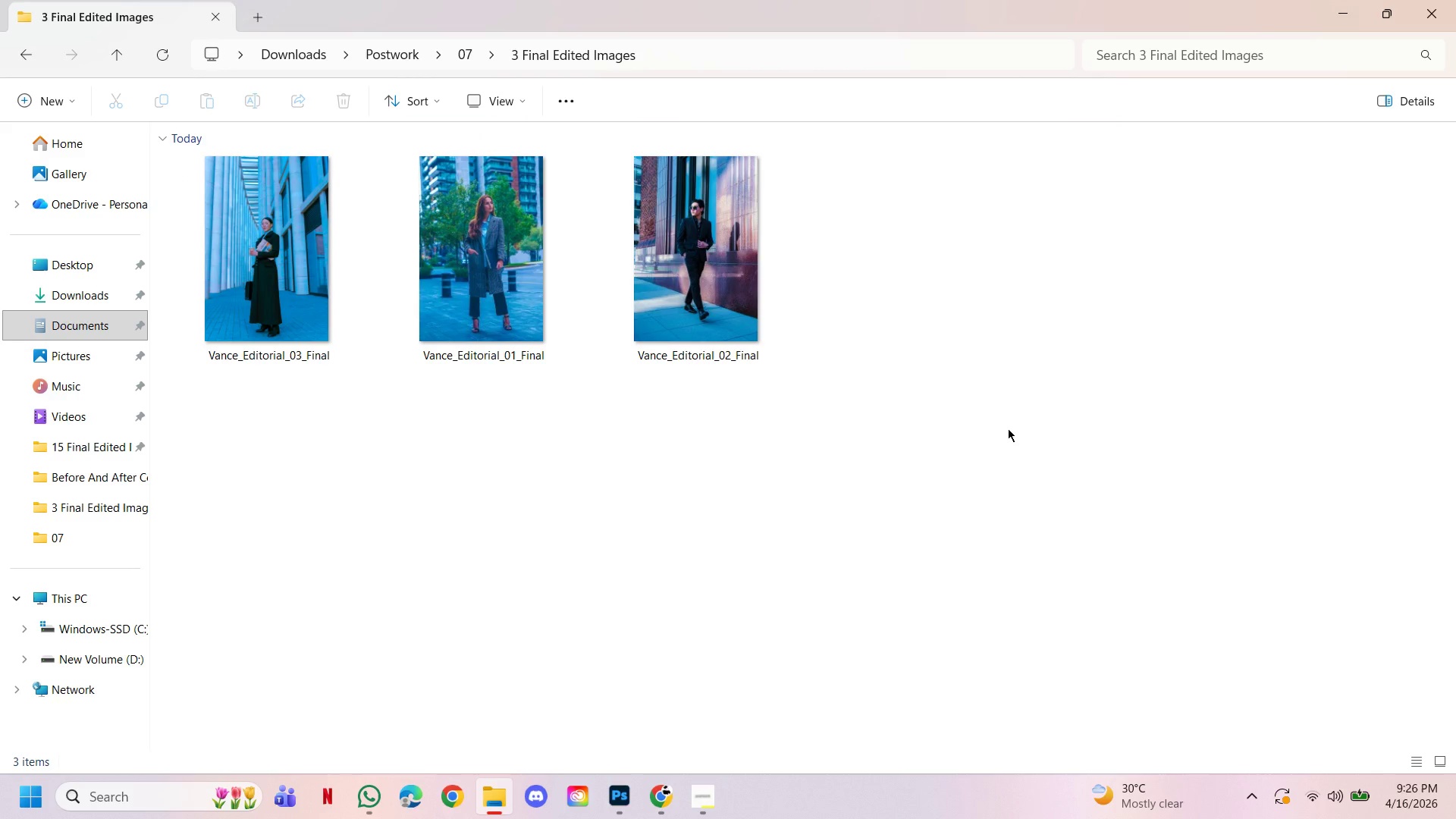 
left_click([1008, 428])
 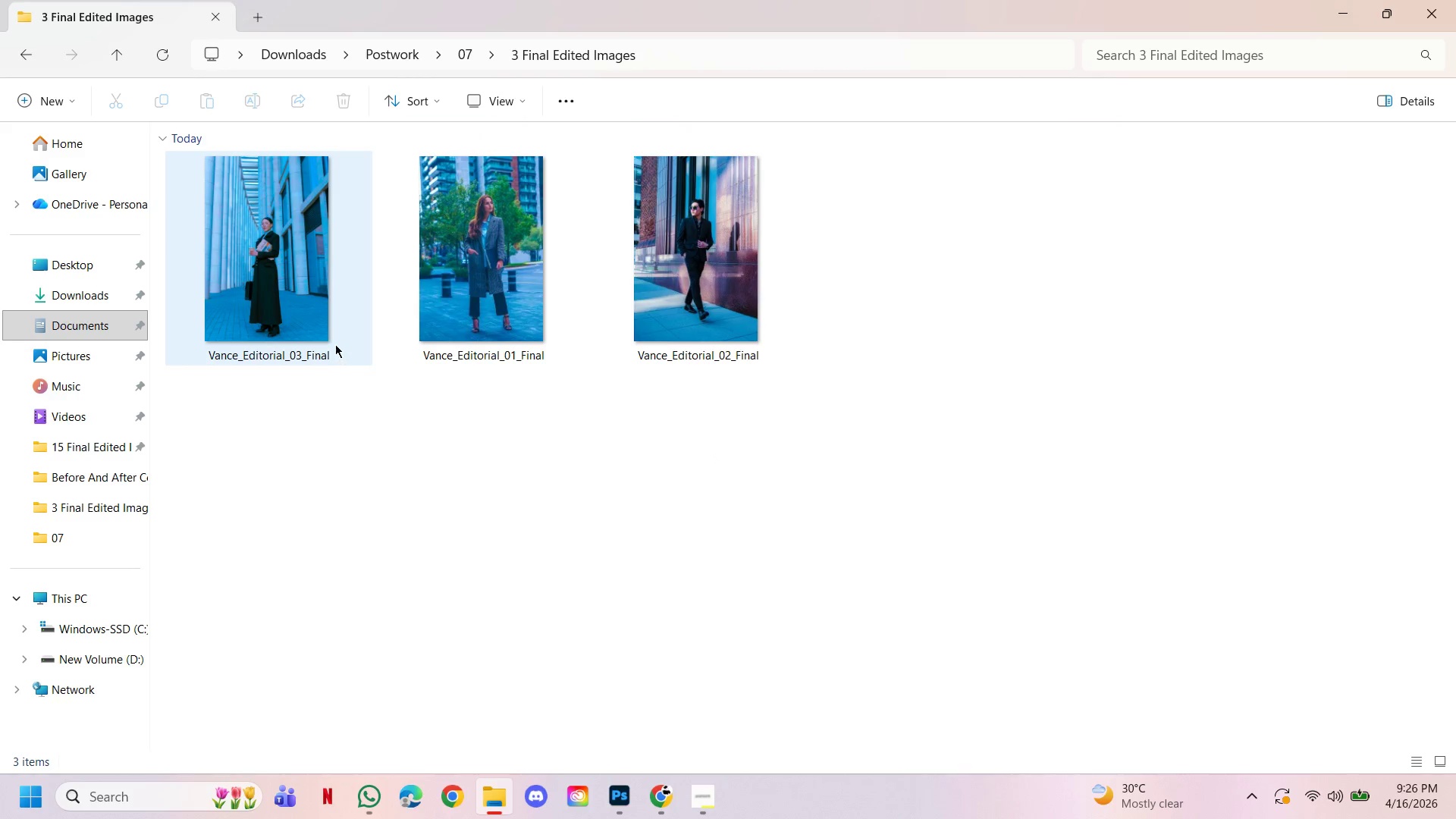 
double_click([300, 305])
 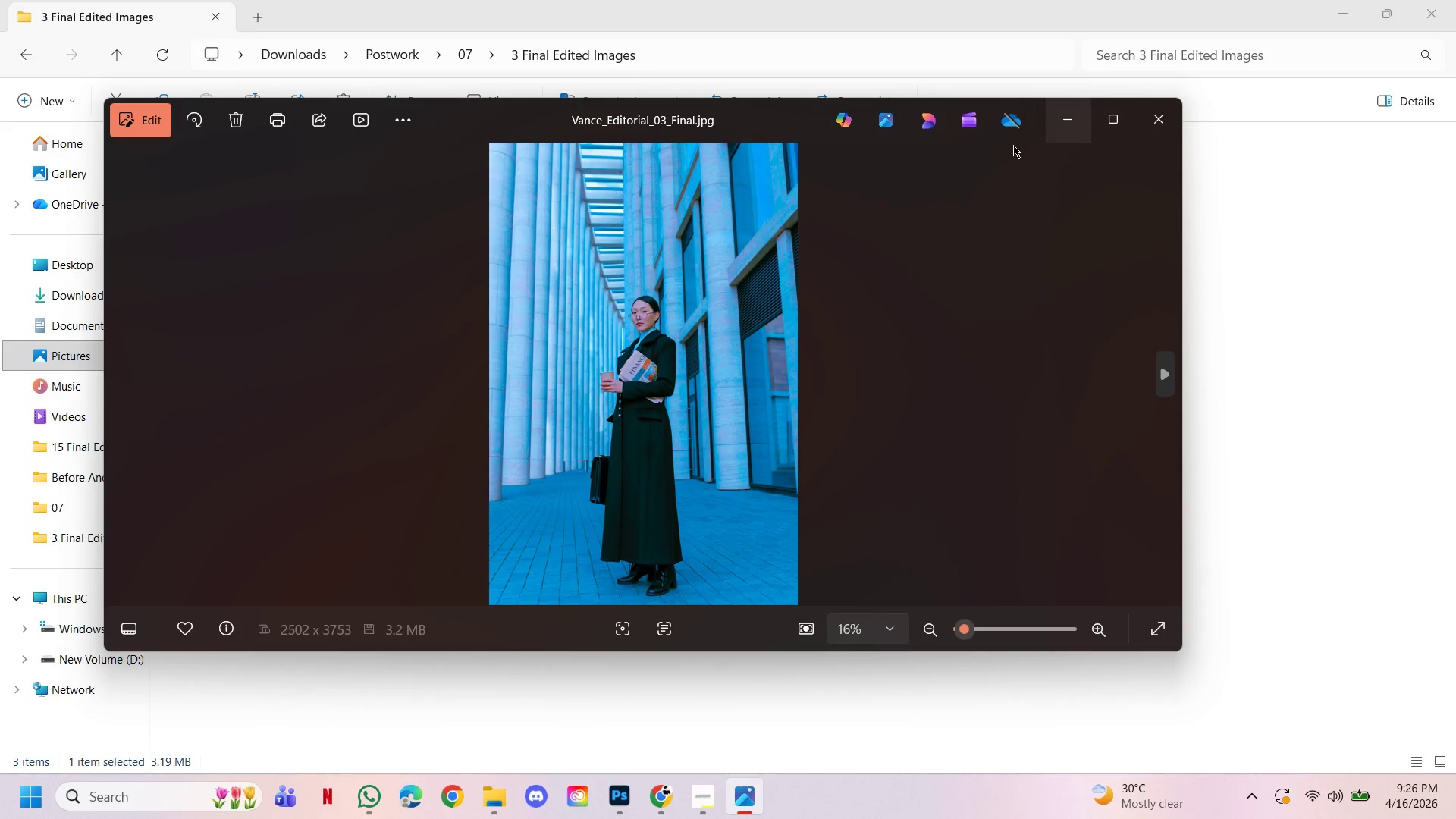 
left_click([1109, 118])